 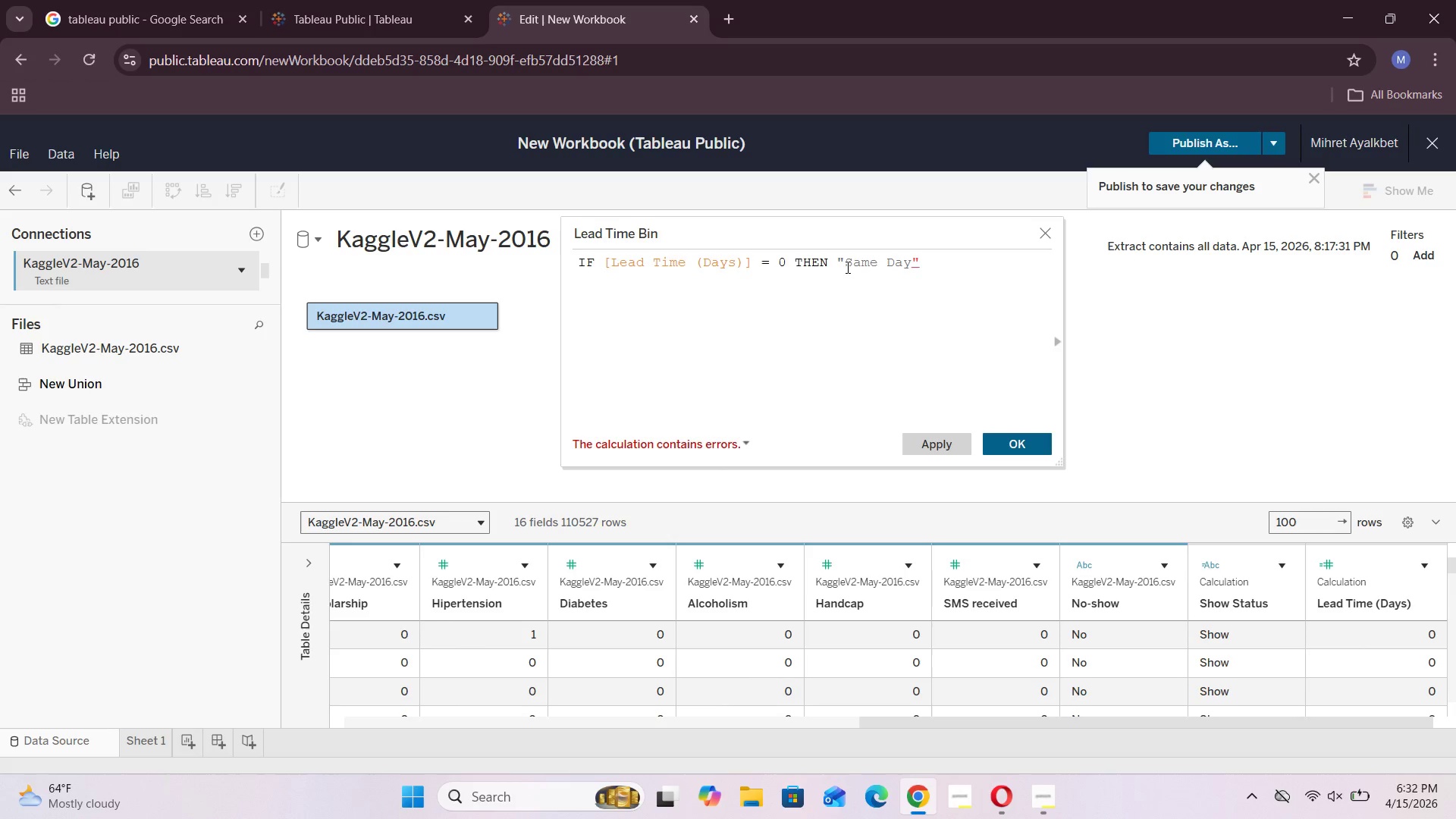 
left_click([931, 265])
 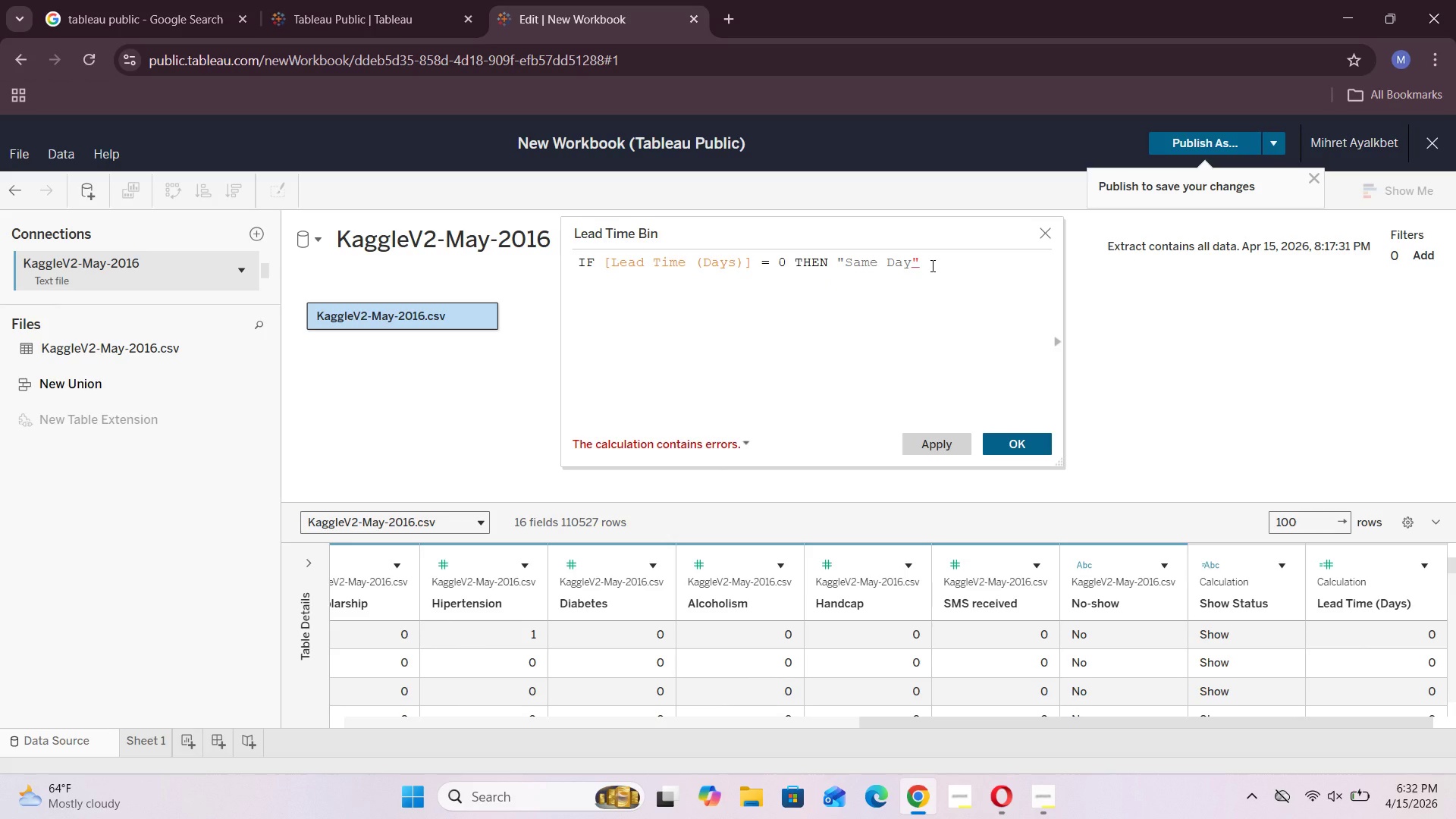 
key(Enter)
 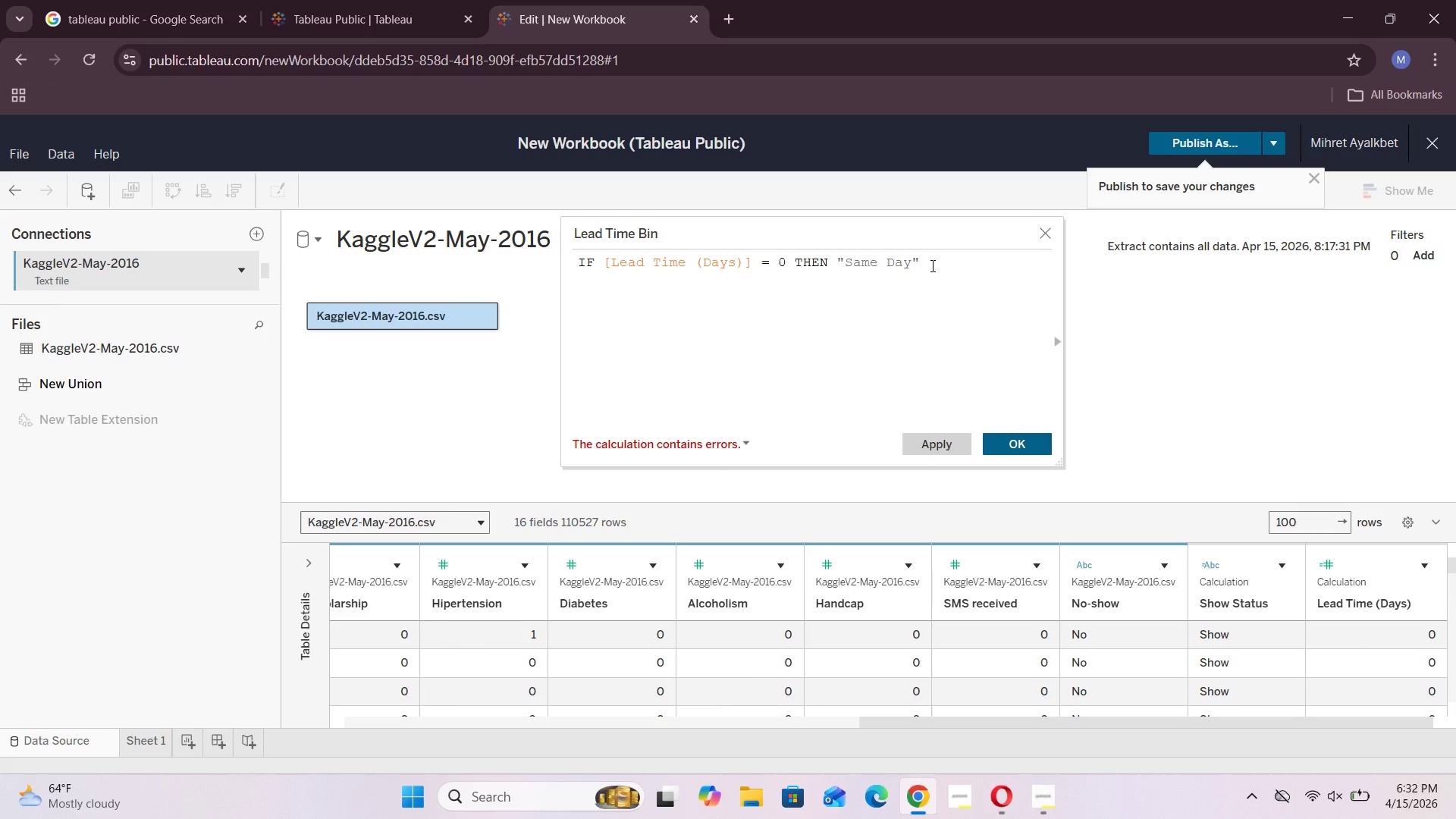 
type(ELSE )
key(Backspace)
type(IF)
 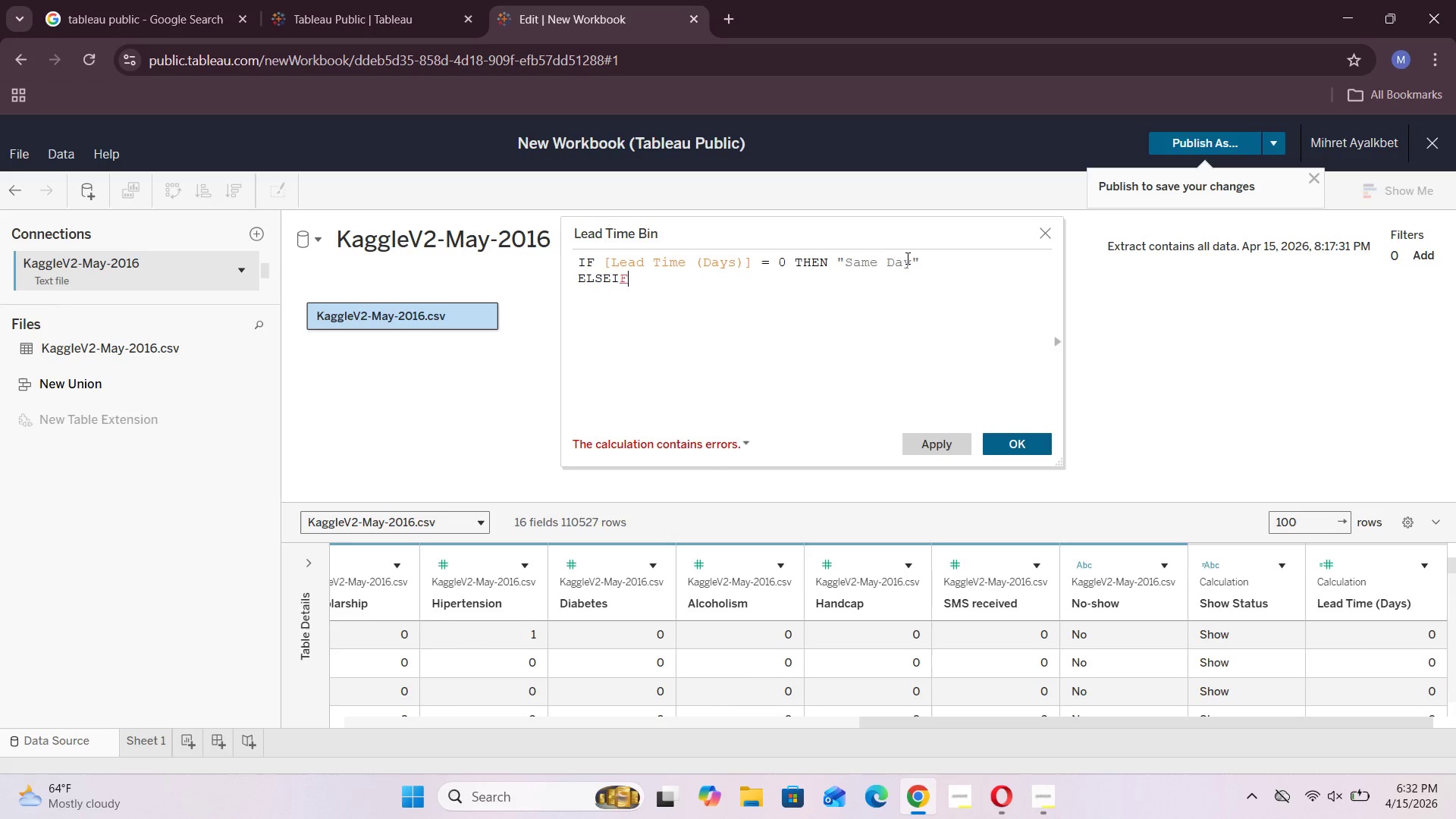 
key(Space)
 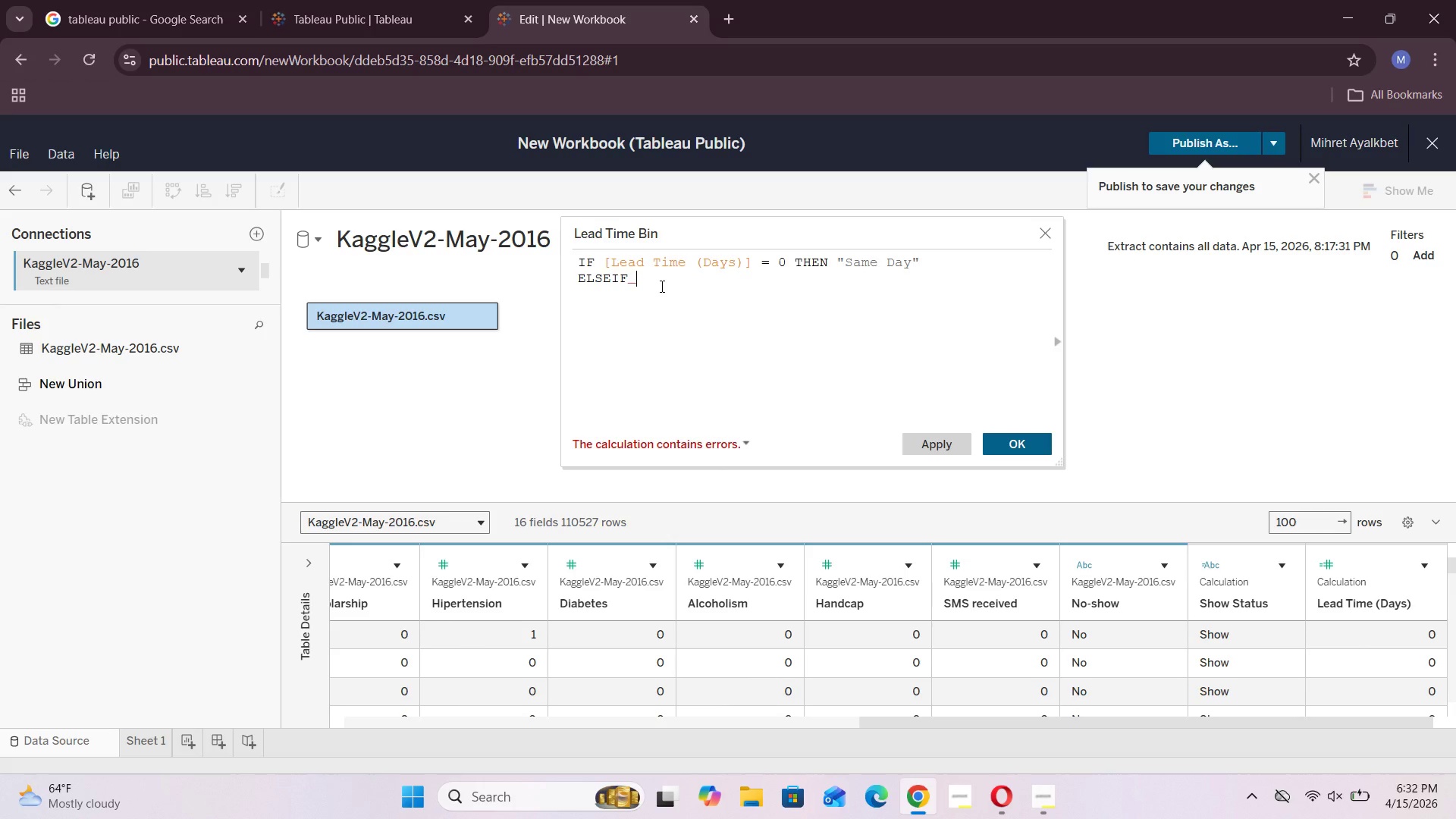 
key(BracketLeft)
 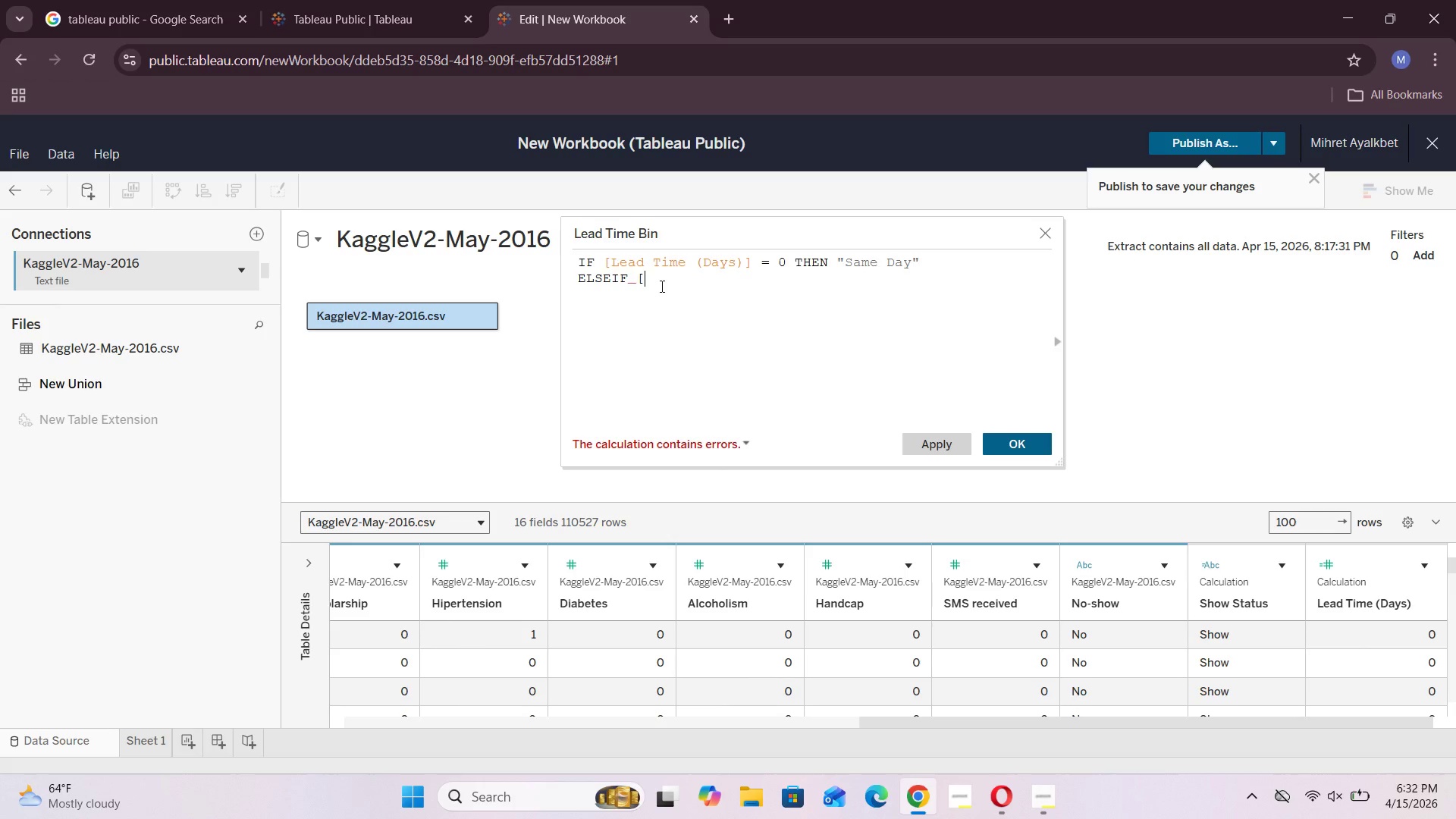 
key(BracketRight)
 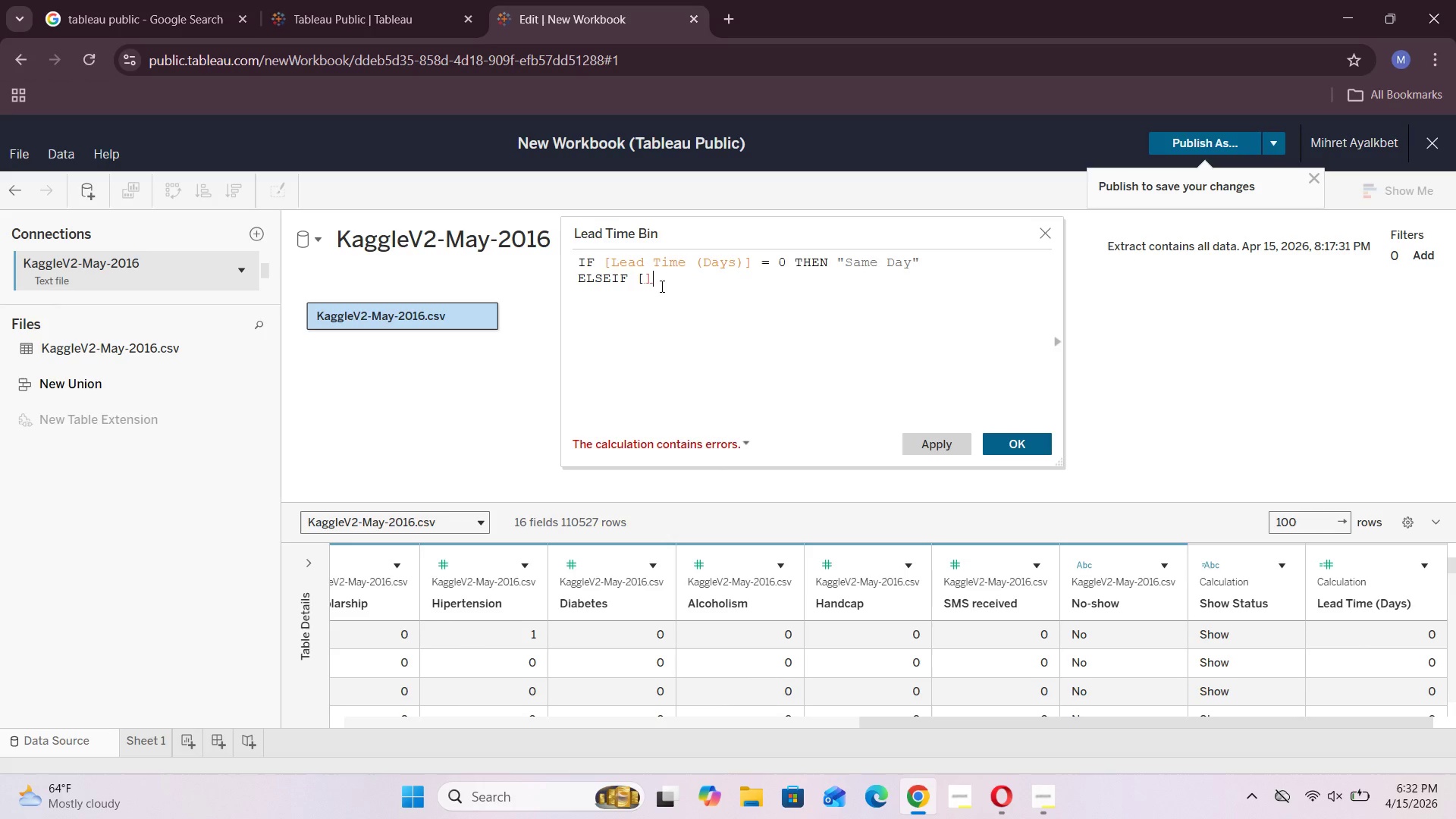 
key(ArrowLeft)
 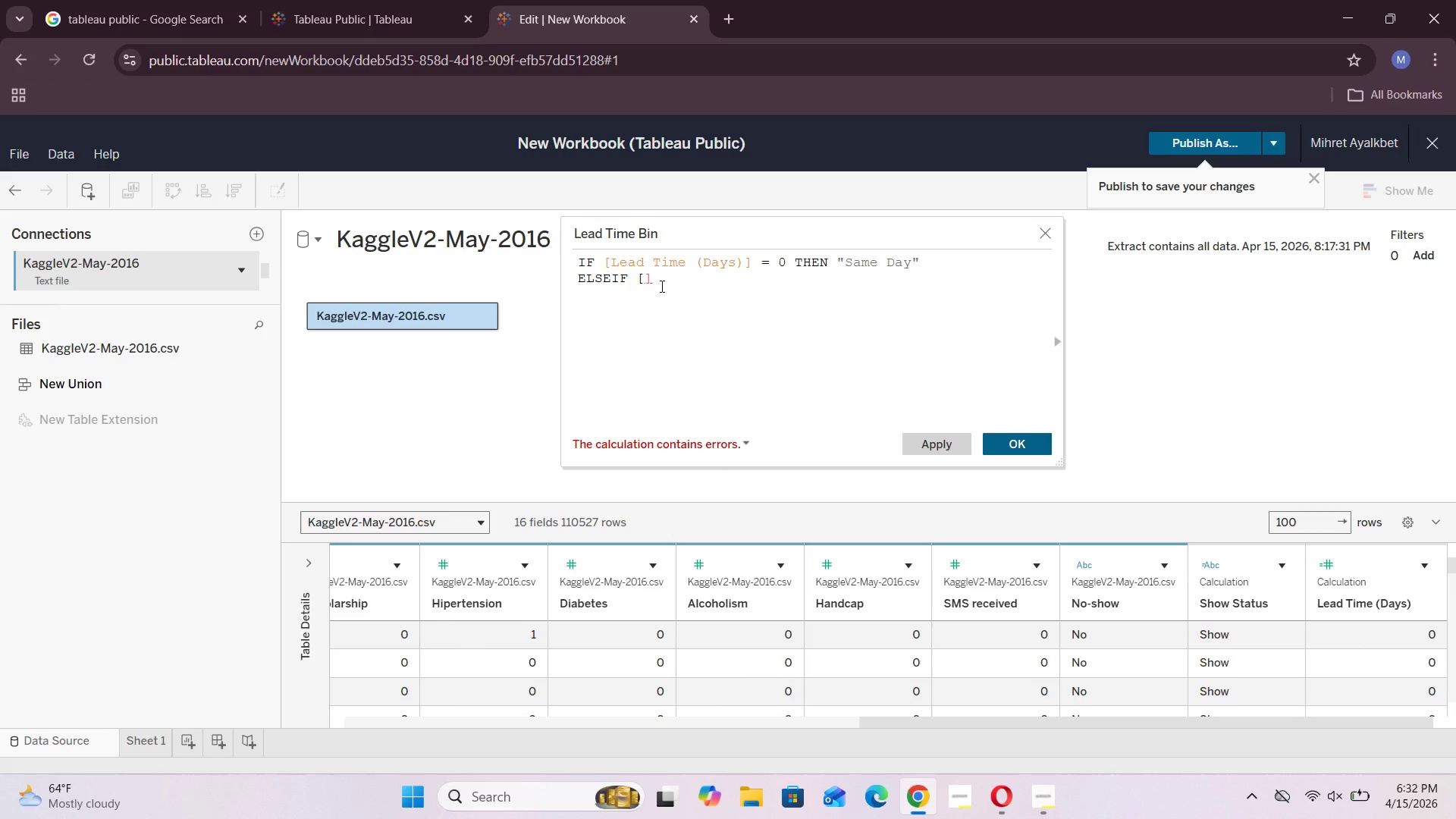 
type(Lead Time ())
 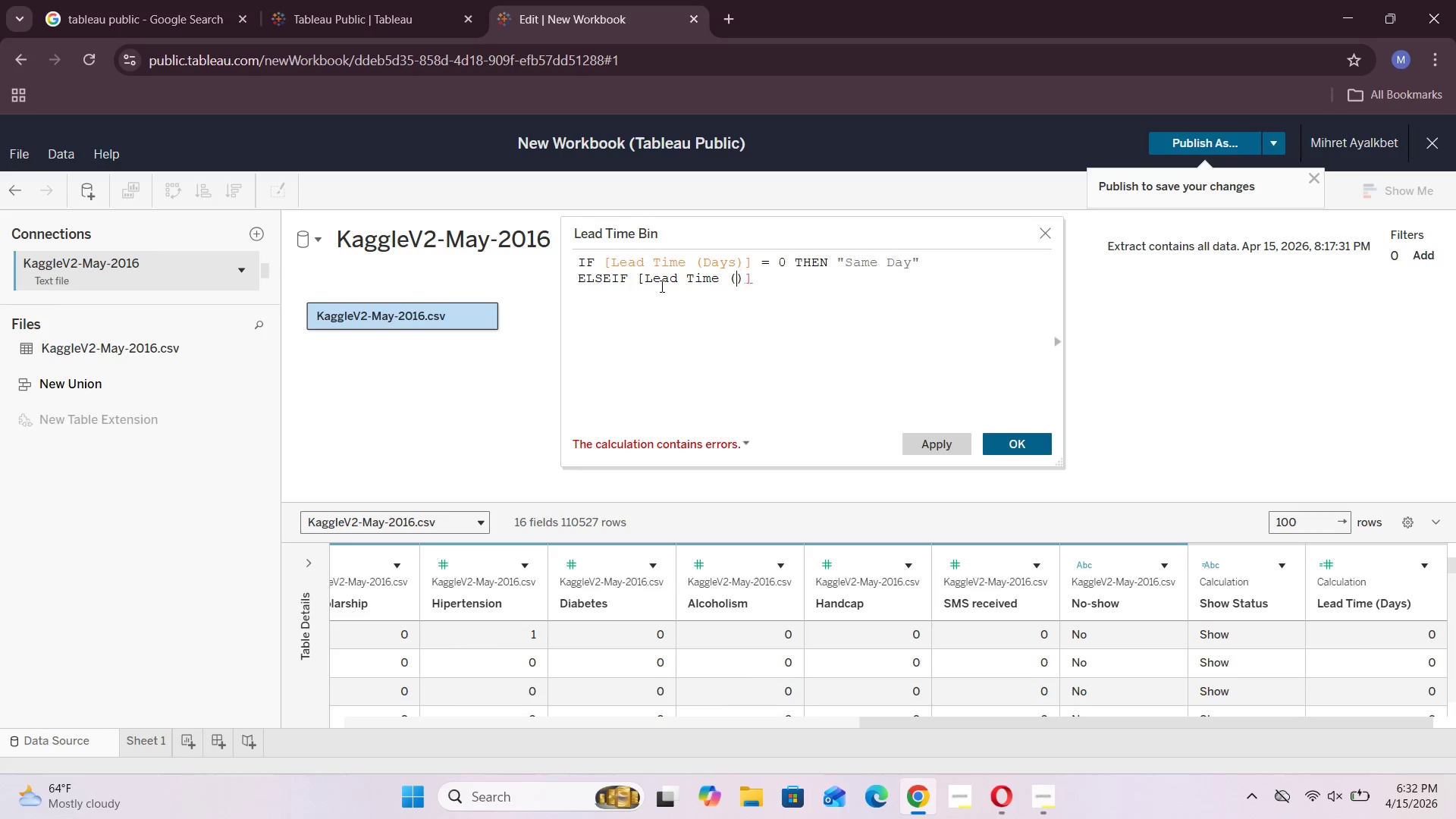 
key(ArrowLeft)
 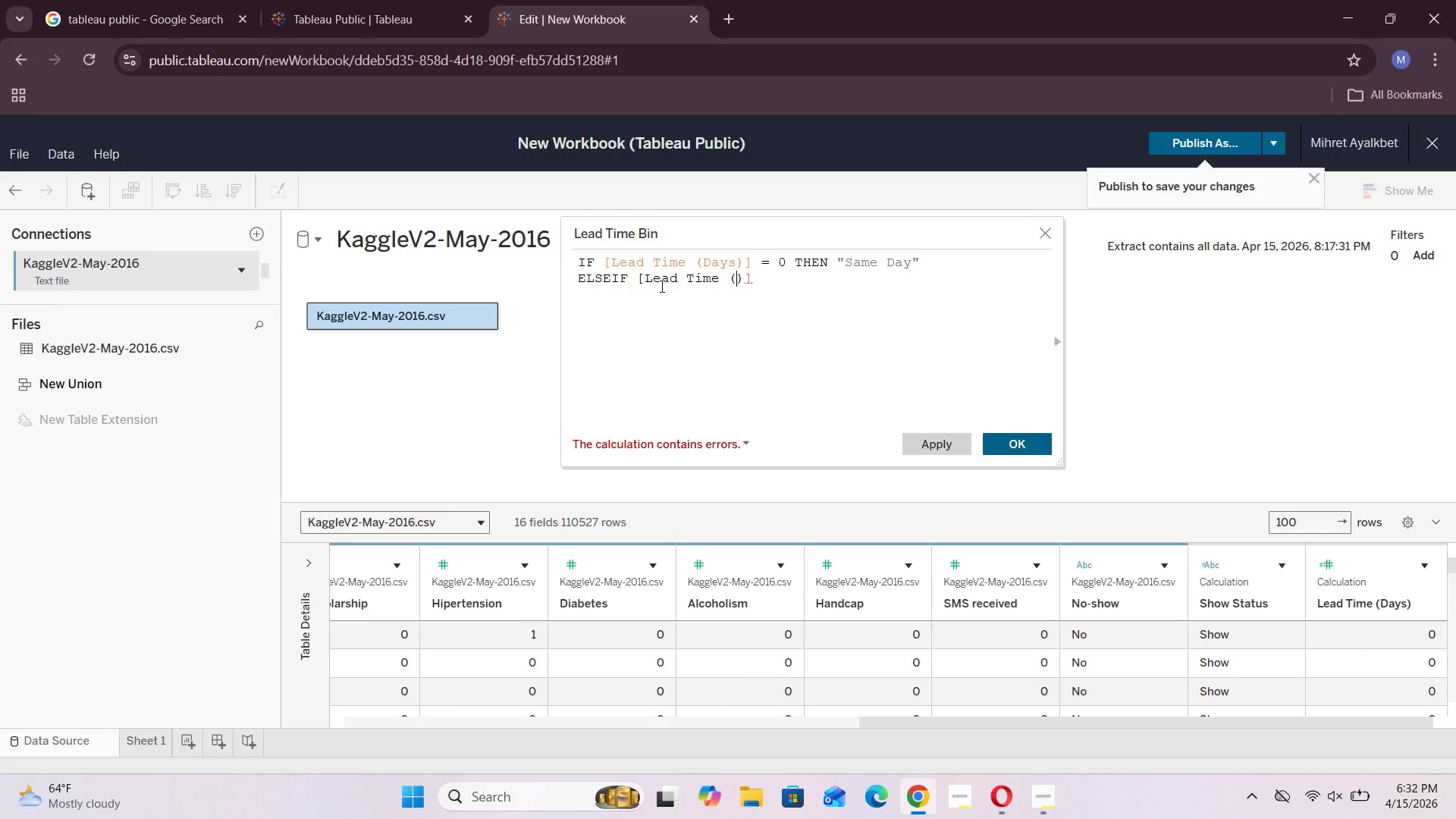 
type(Days)
 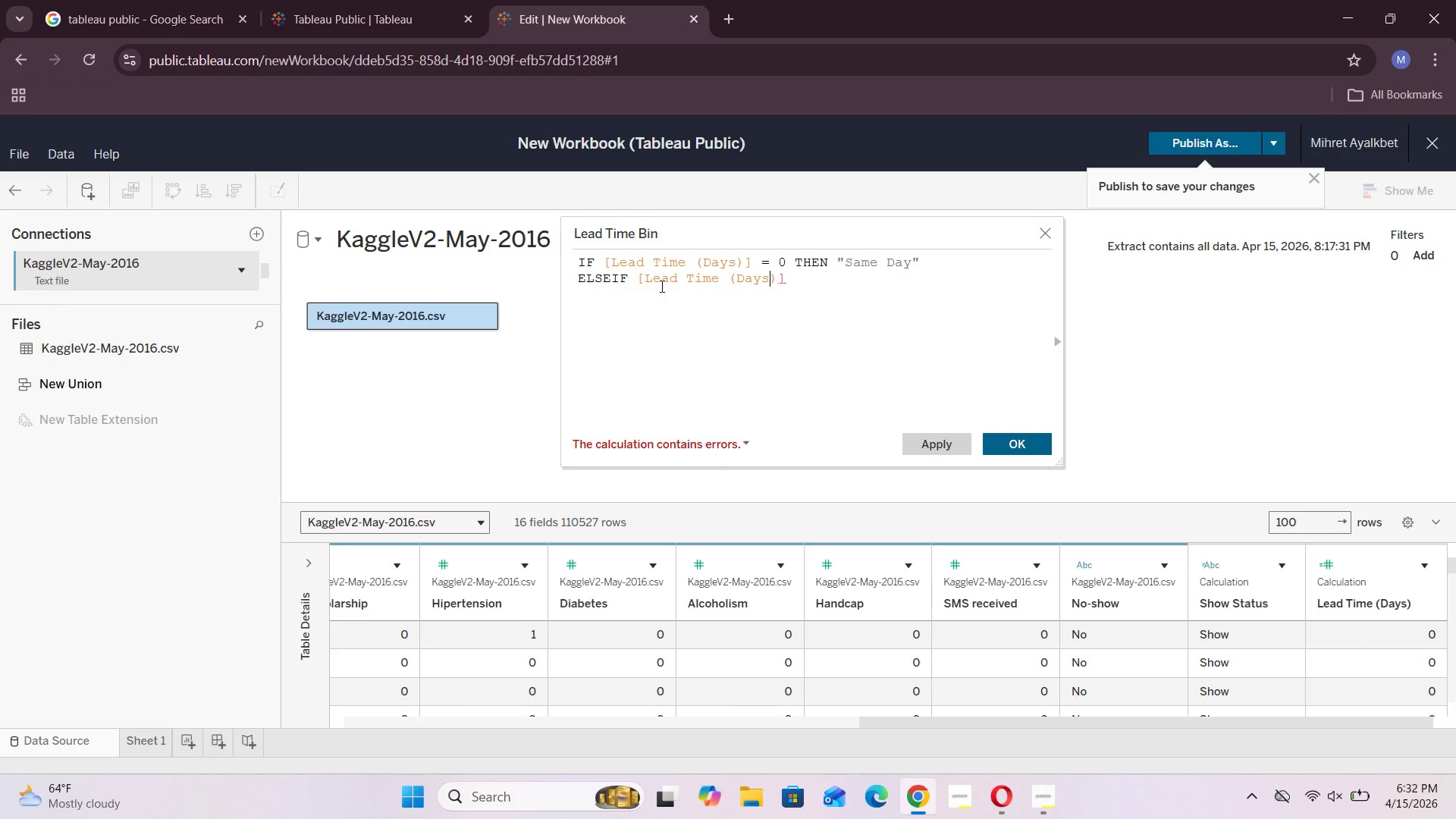 
key(ArrowRight)
 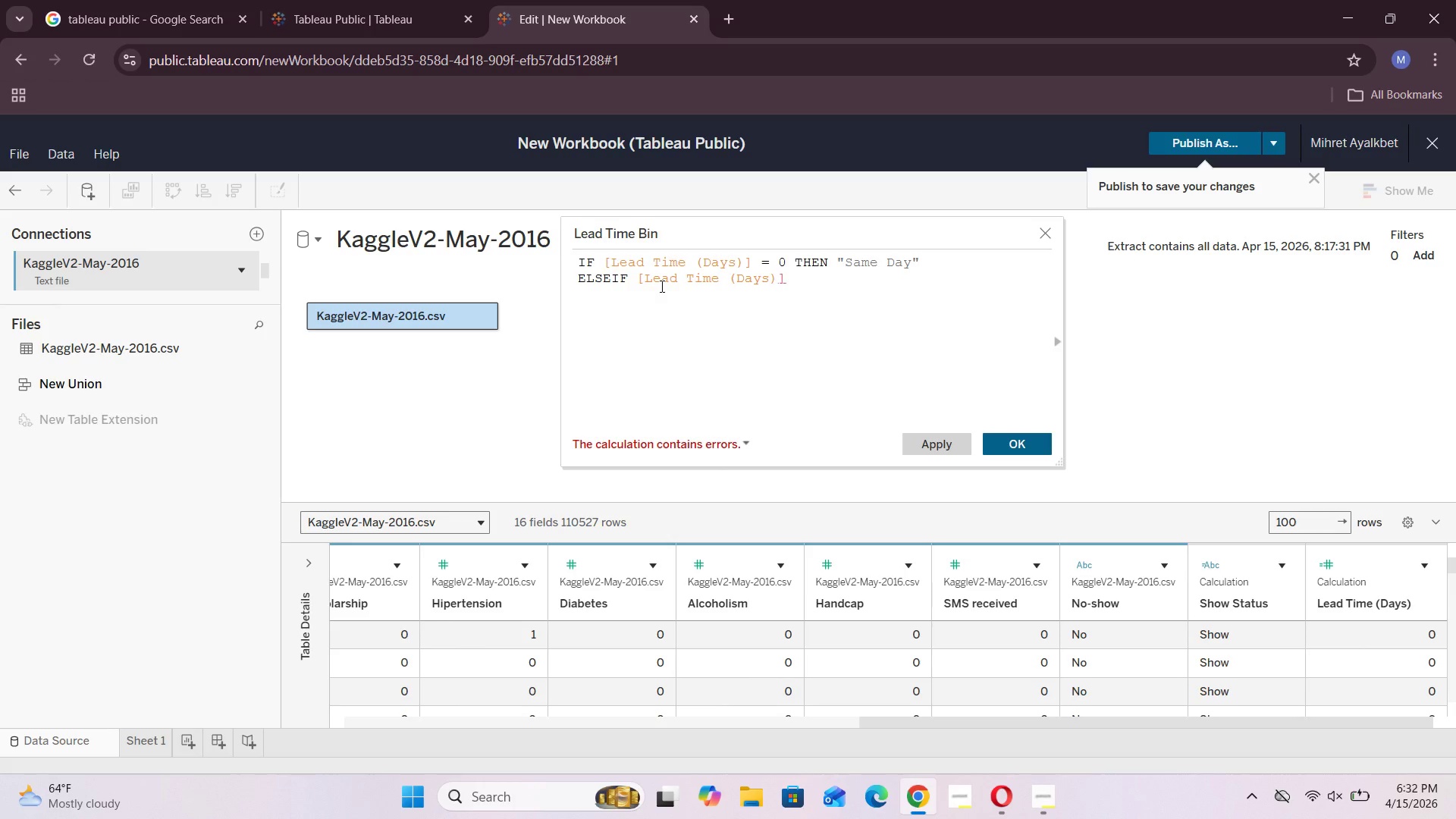 
key(ArrowRight)
 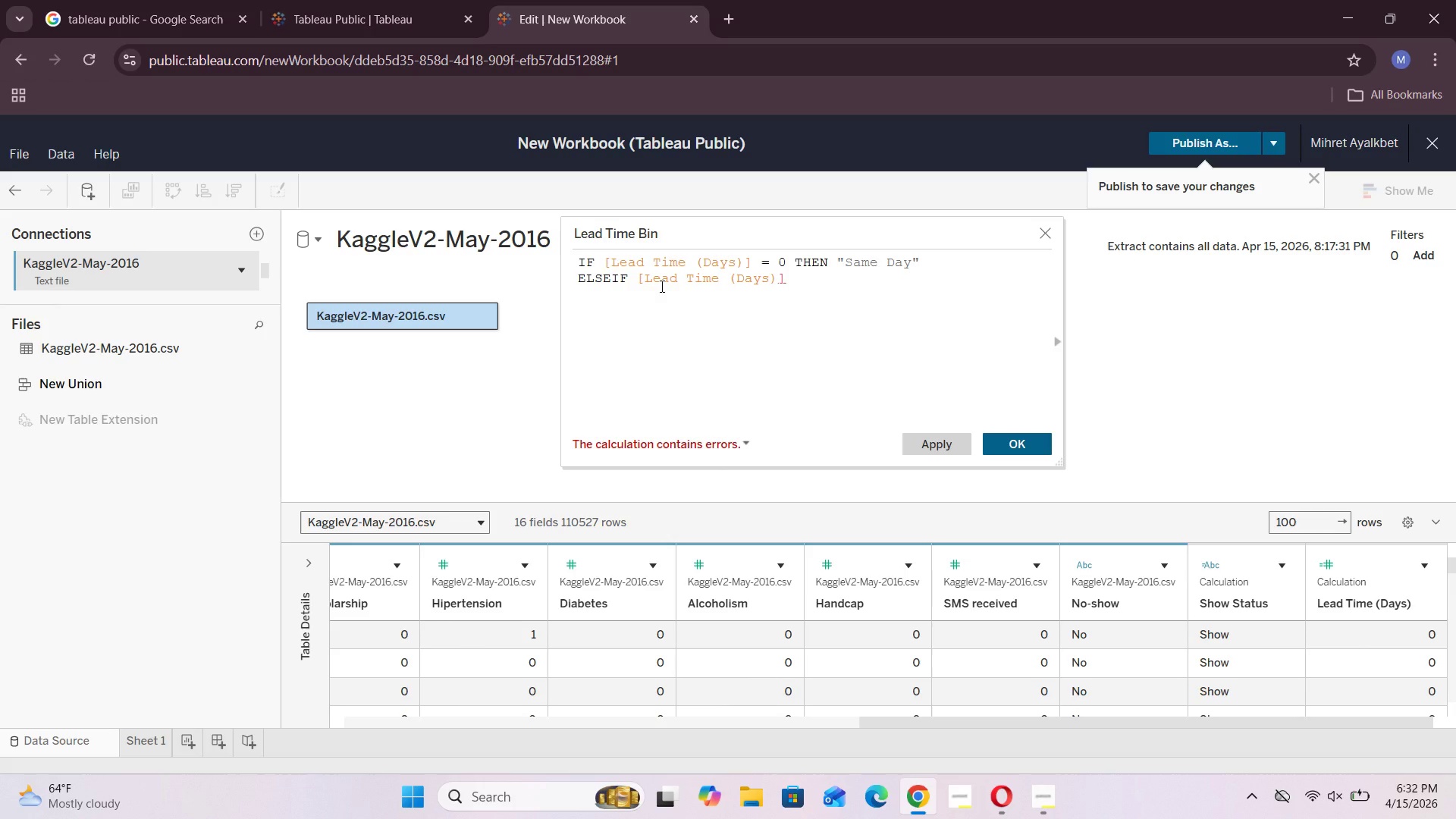 
type( >= 1 AND [])
 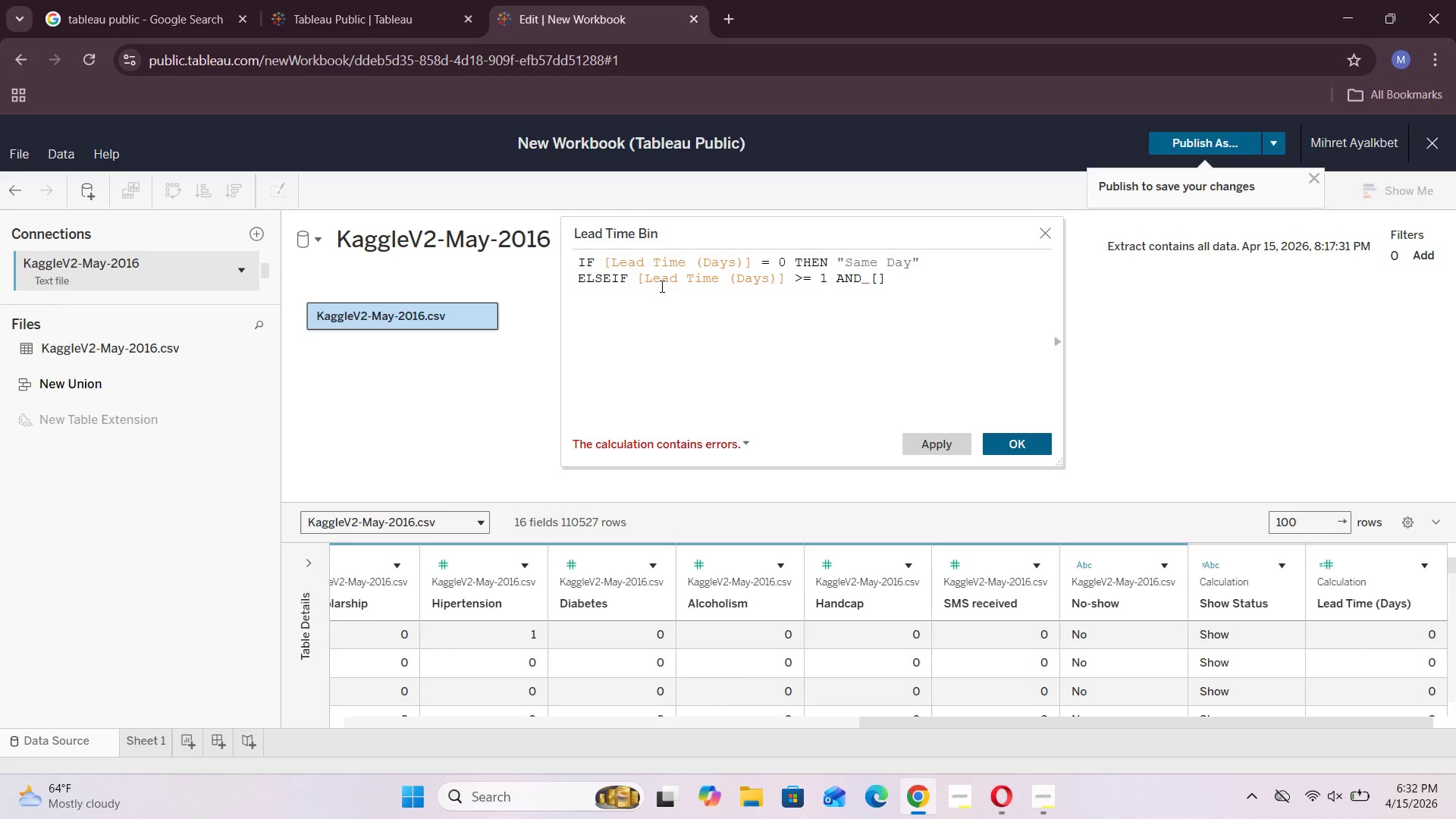 
key(ArrowLeft)
 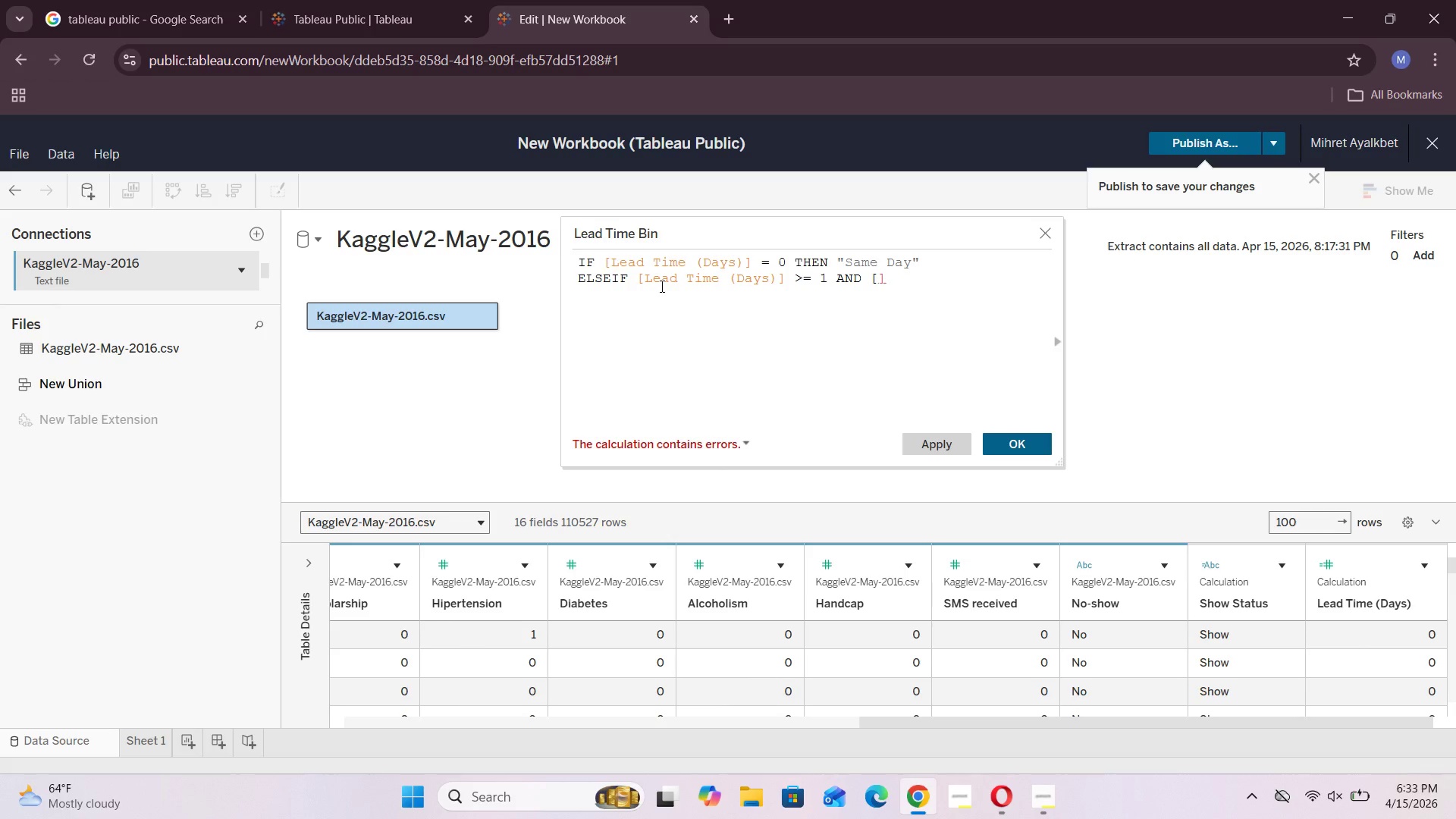 
type(Lead Time ())
 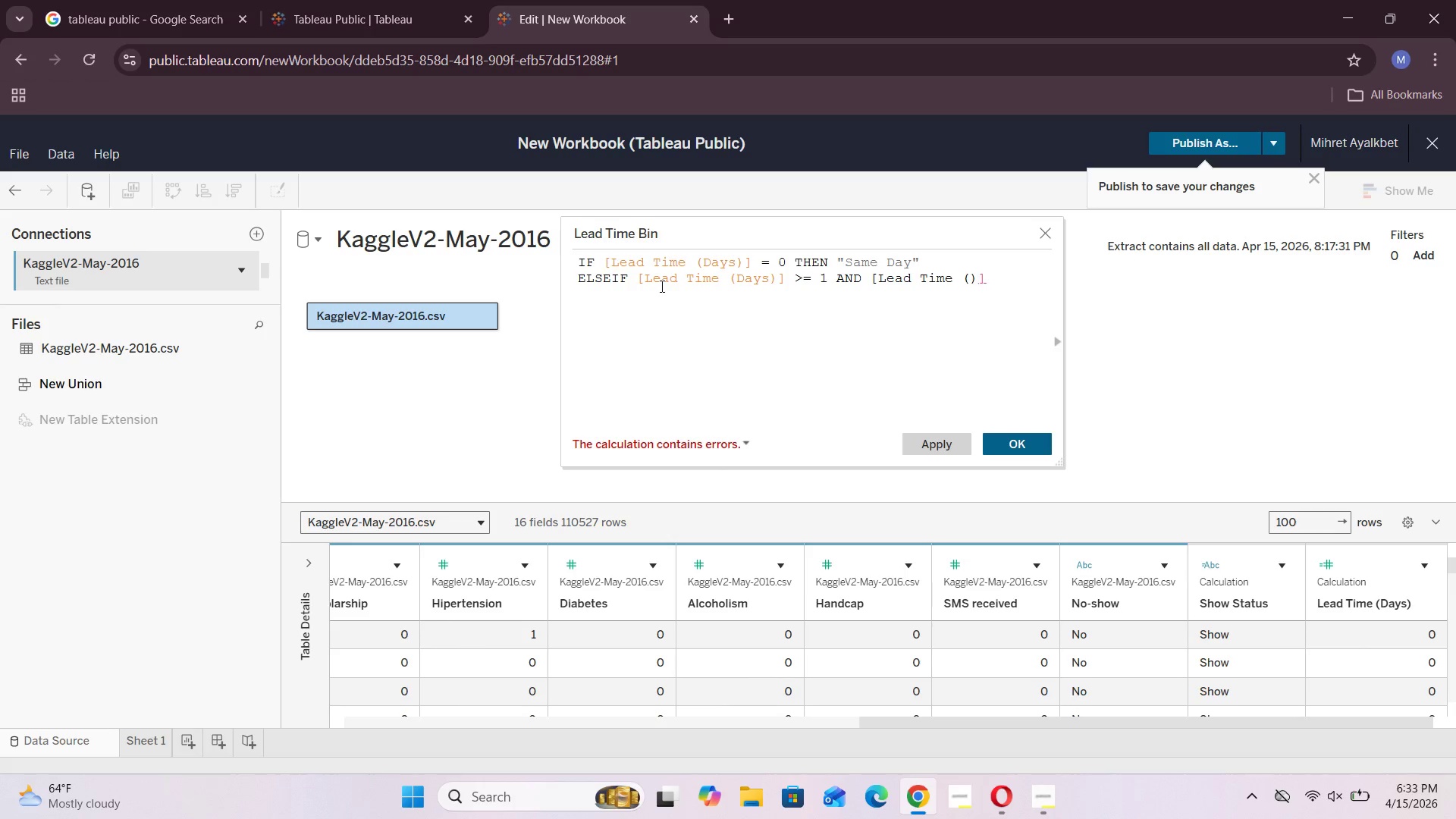 
 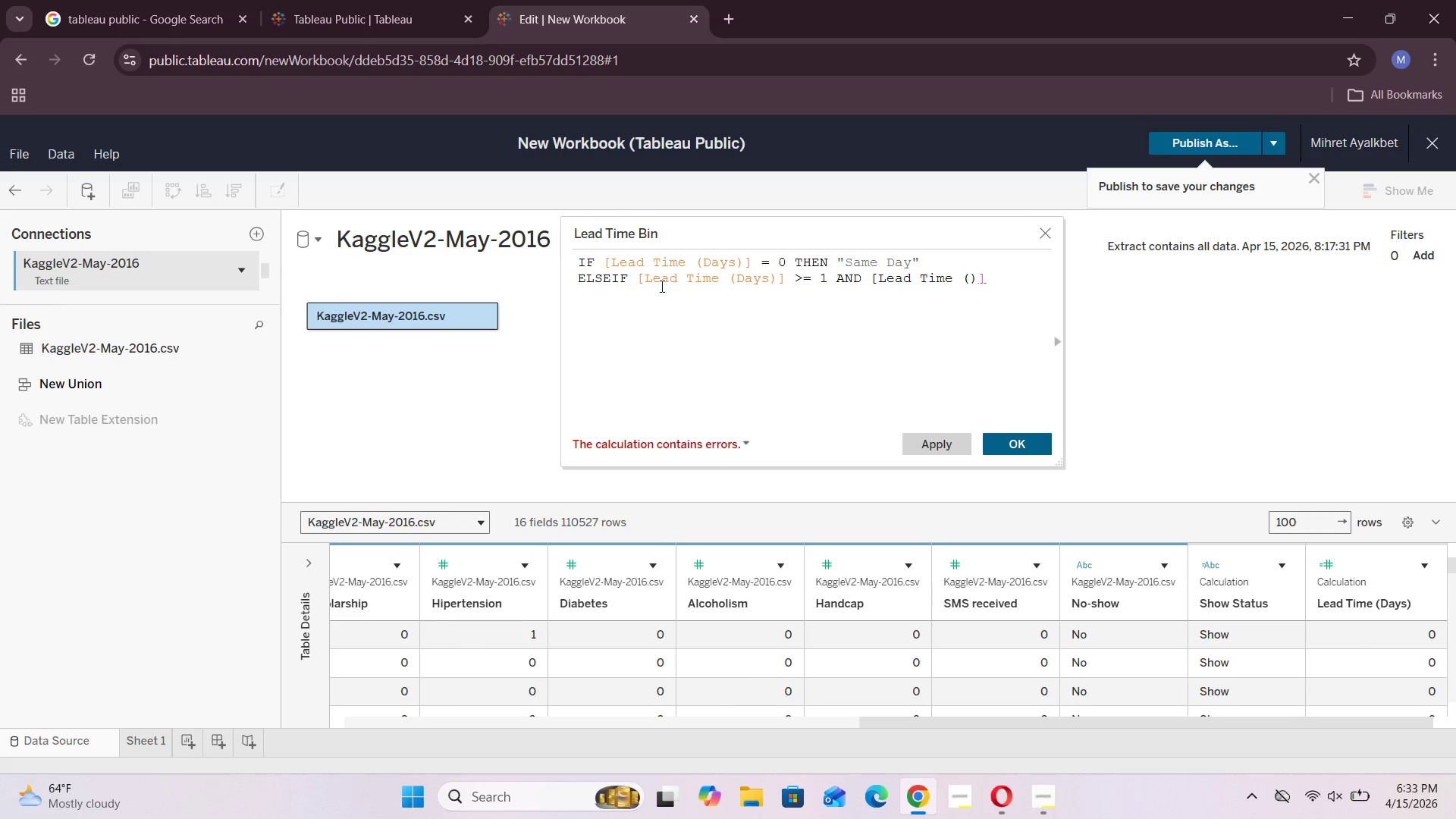 
key(ArrowLeft)
 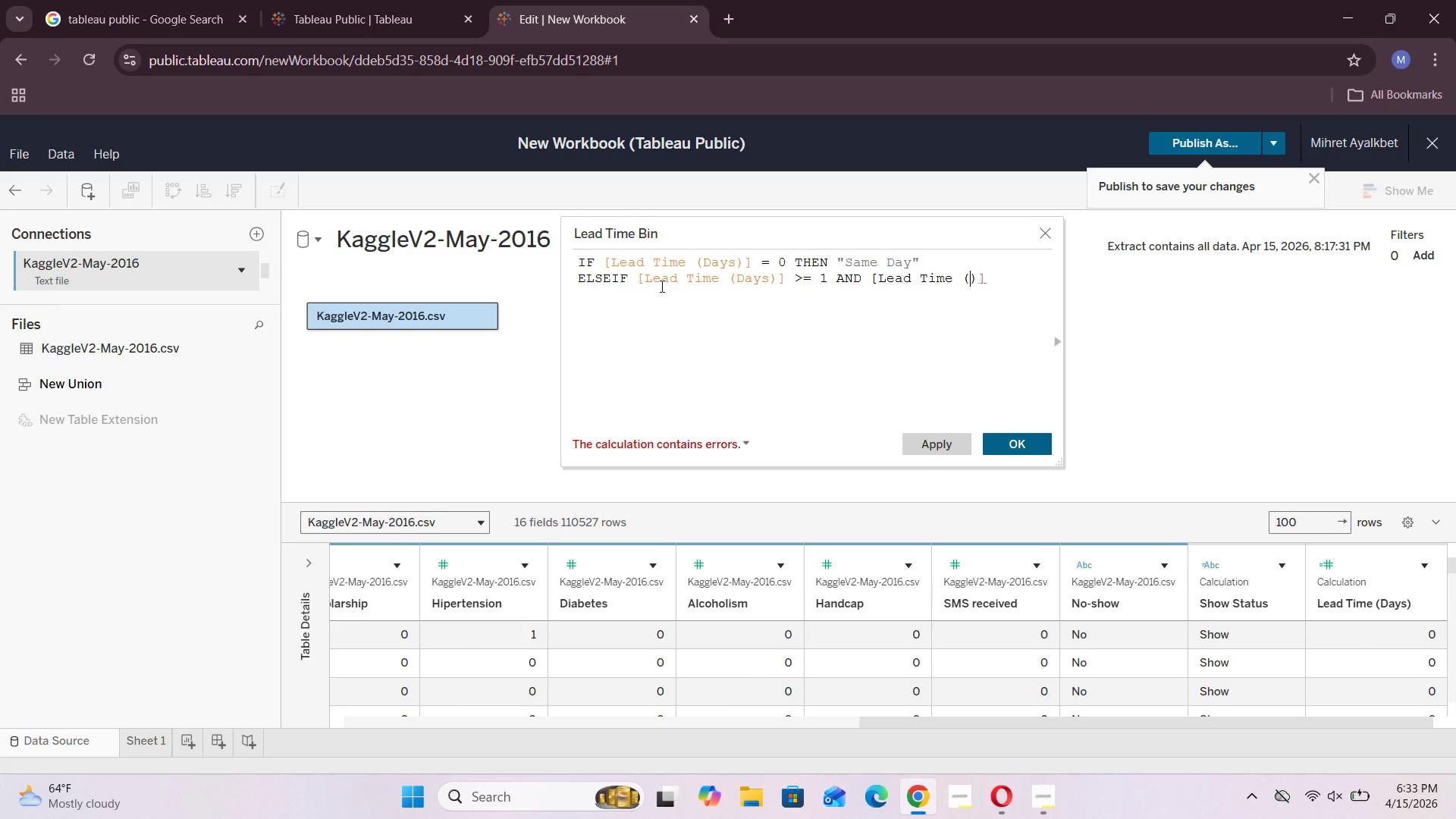 
type(Days)
 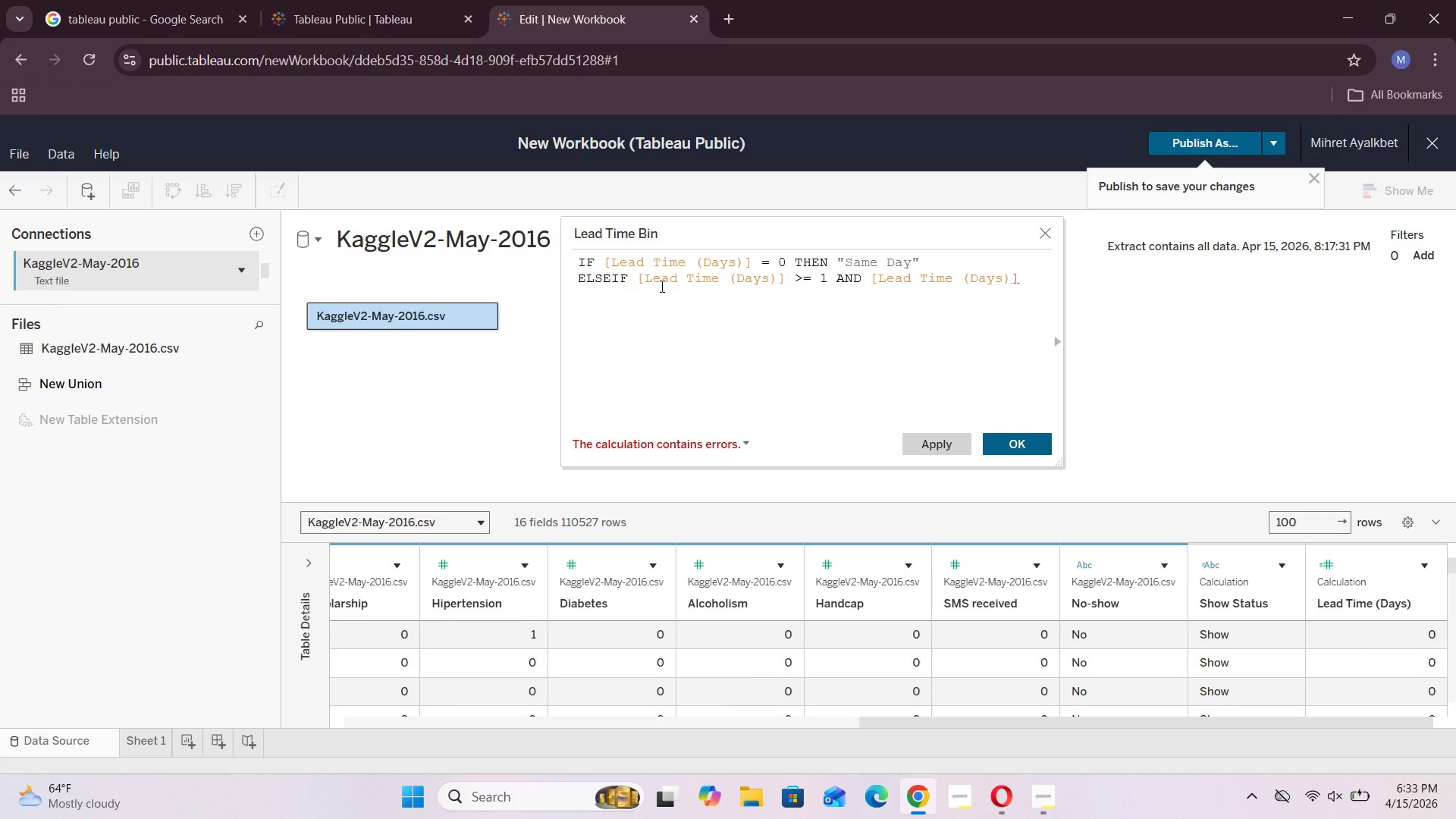 
key(ArrowRight)
 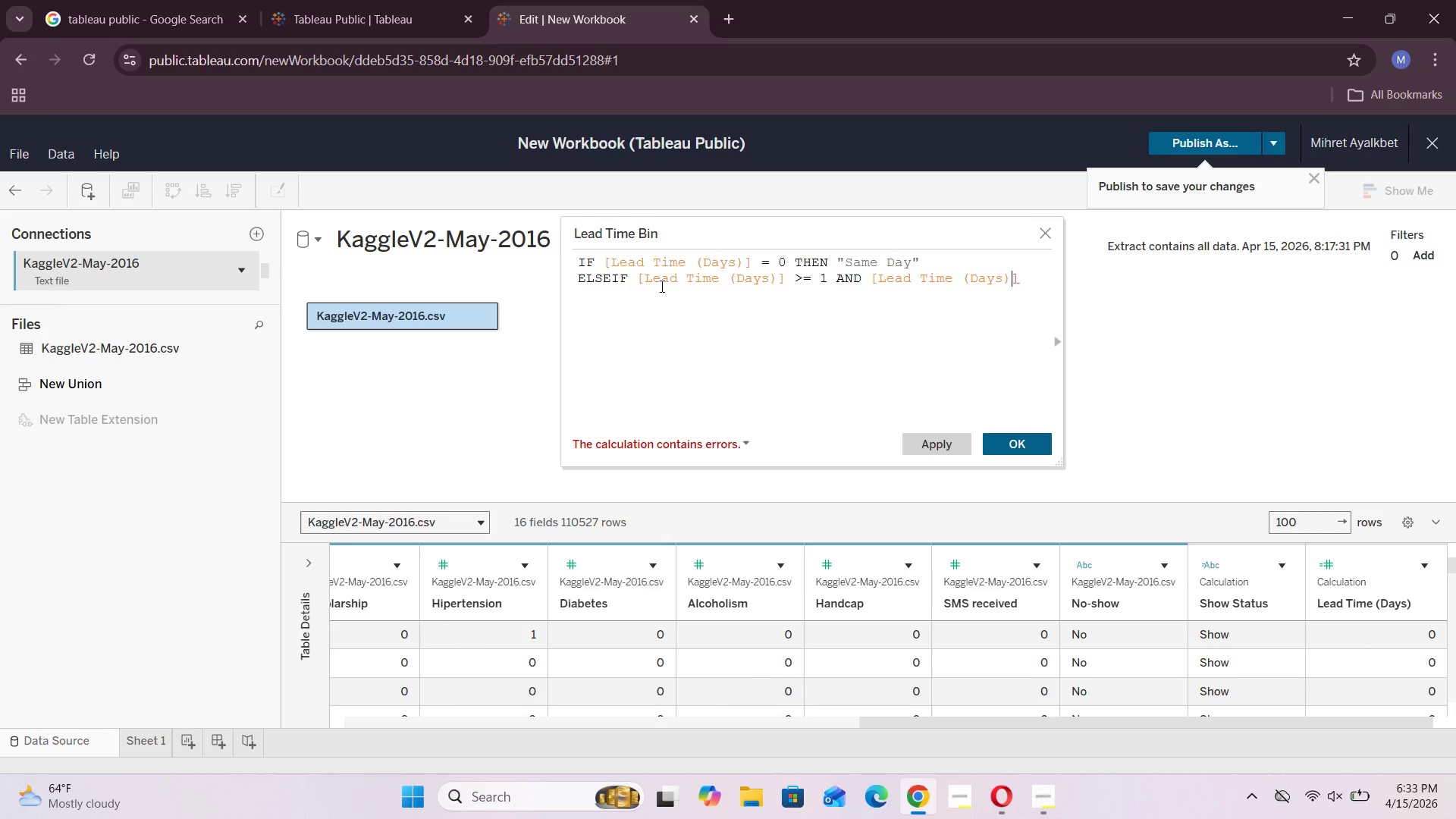 
key(ArrowRight)
 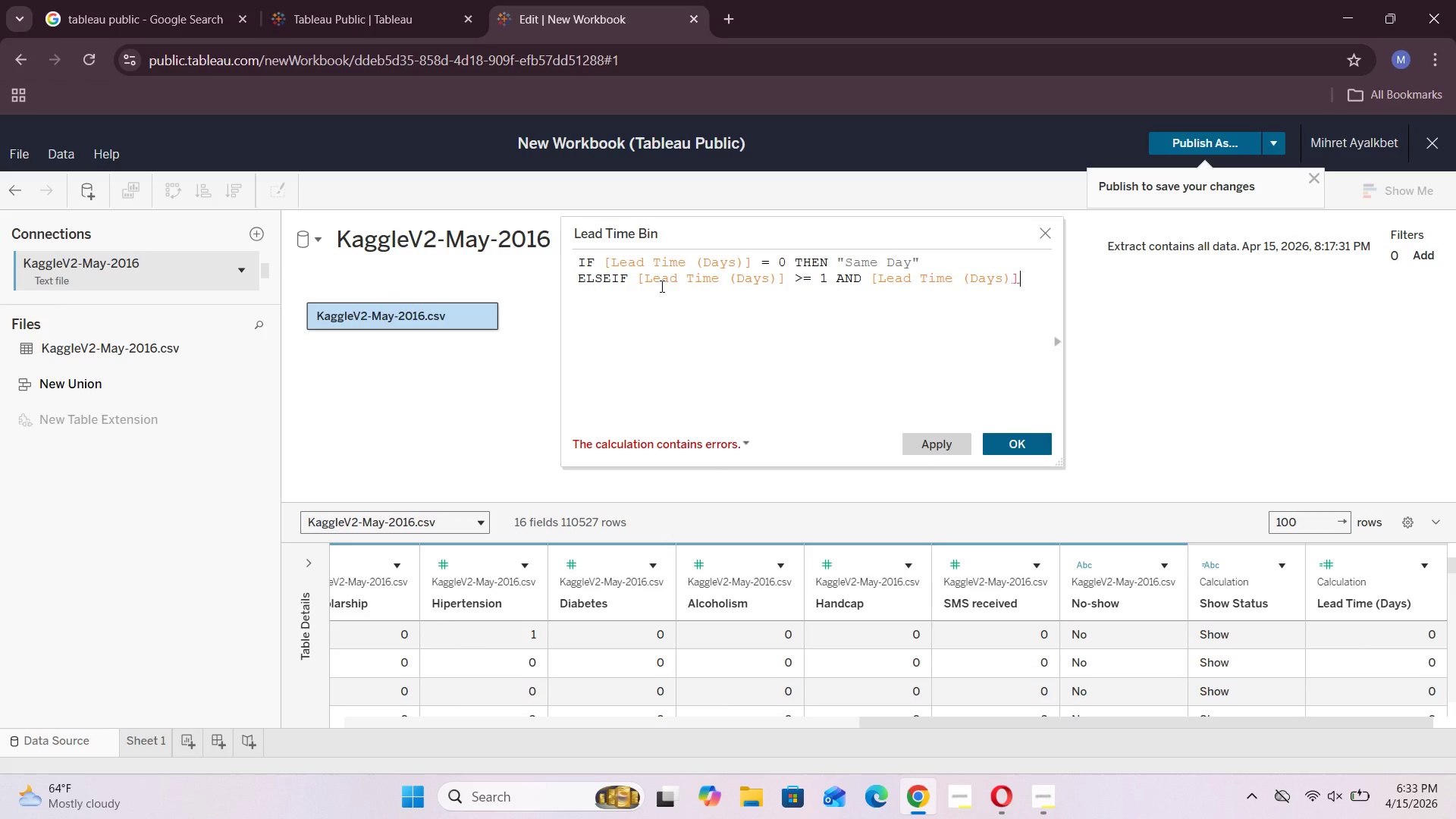 
key(ArrowRight)
 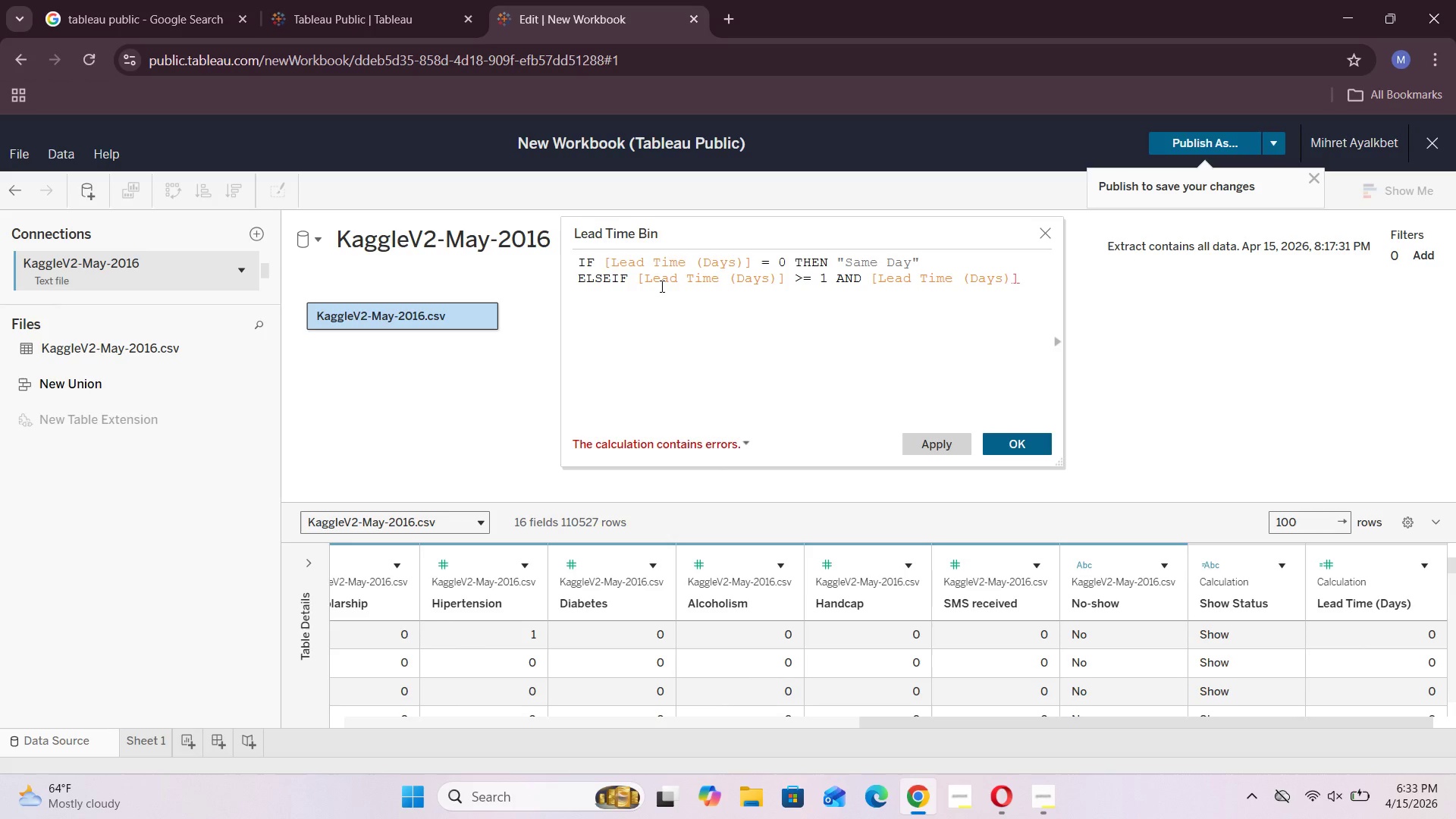 
key(Space)
 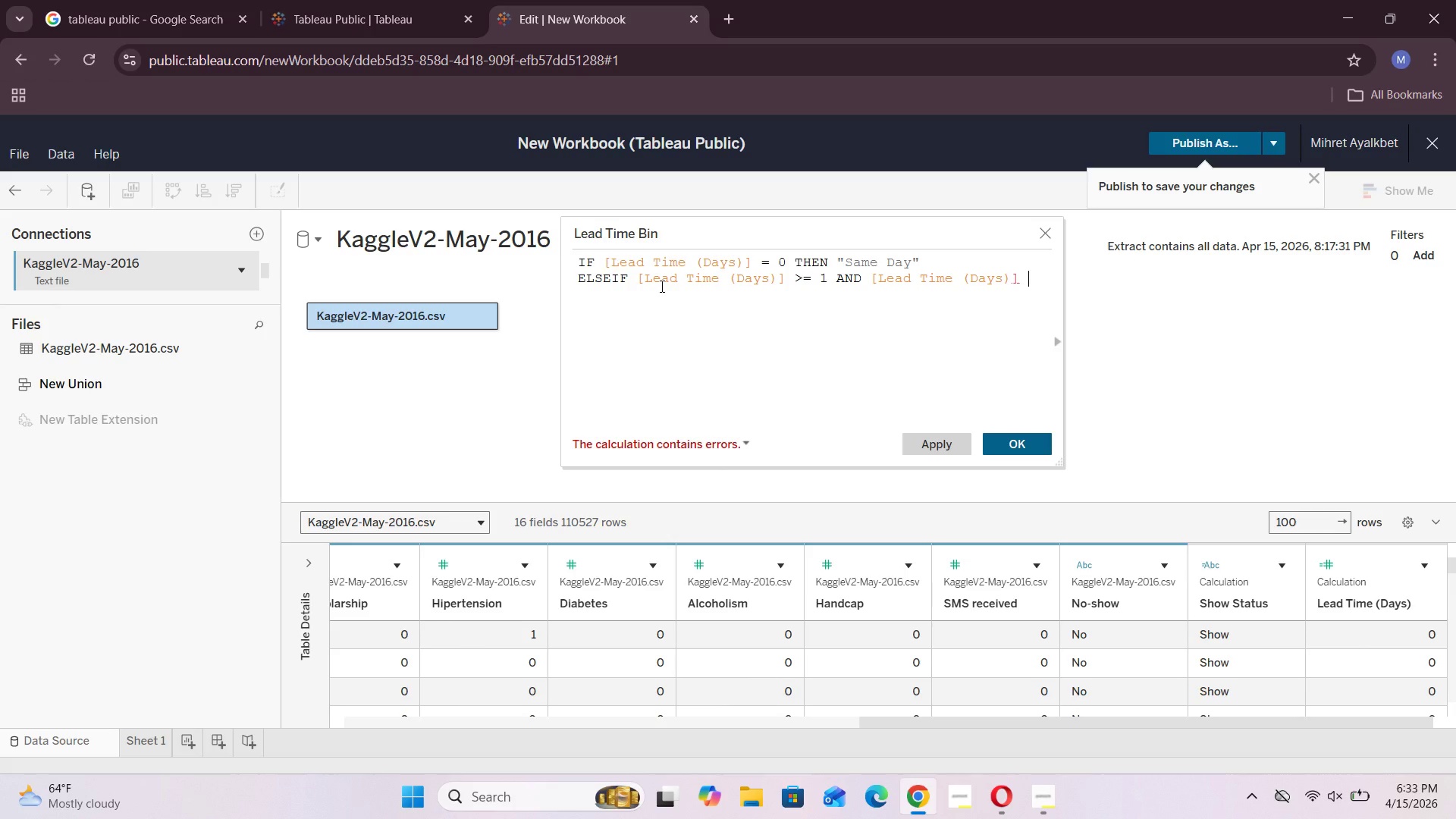 
key(Shift+Comma)
 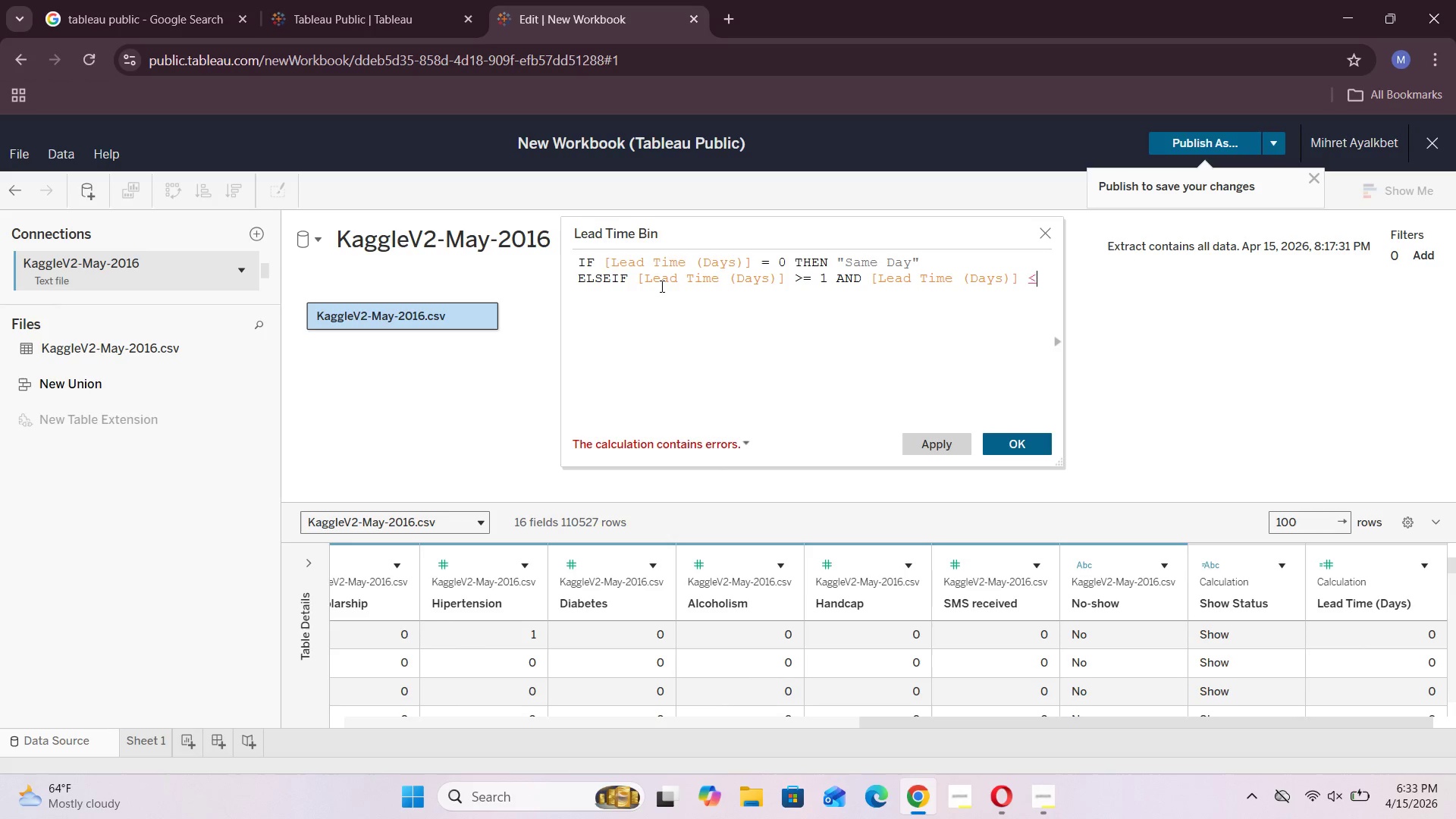 
key(Equal)
 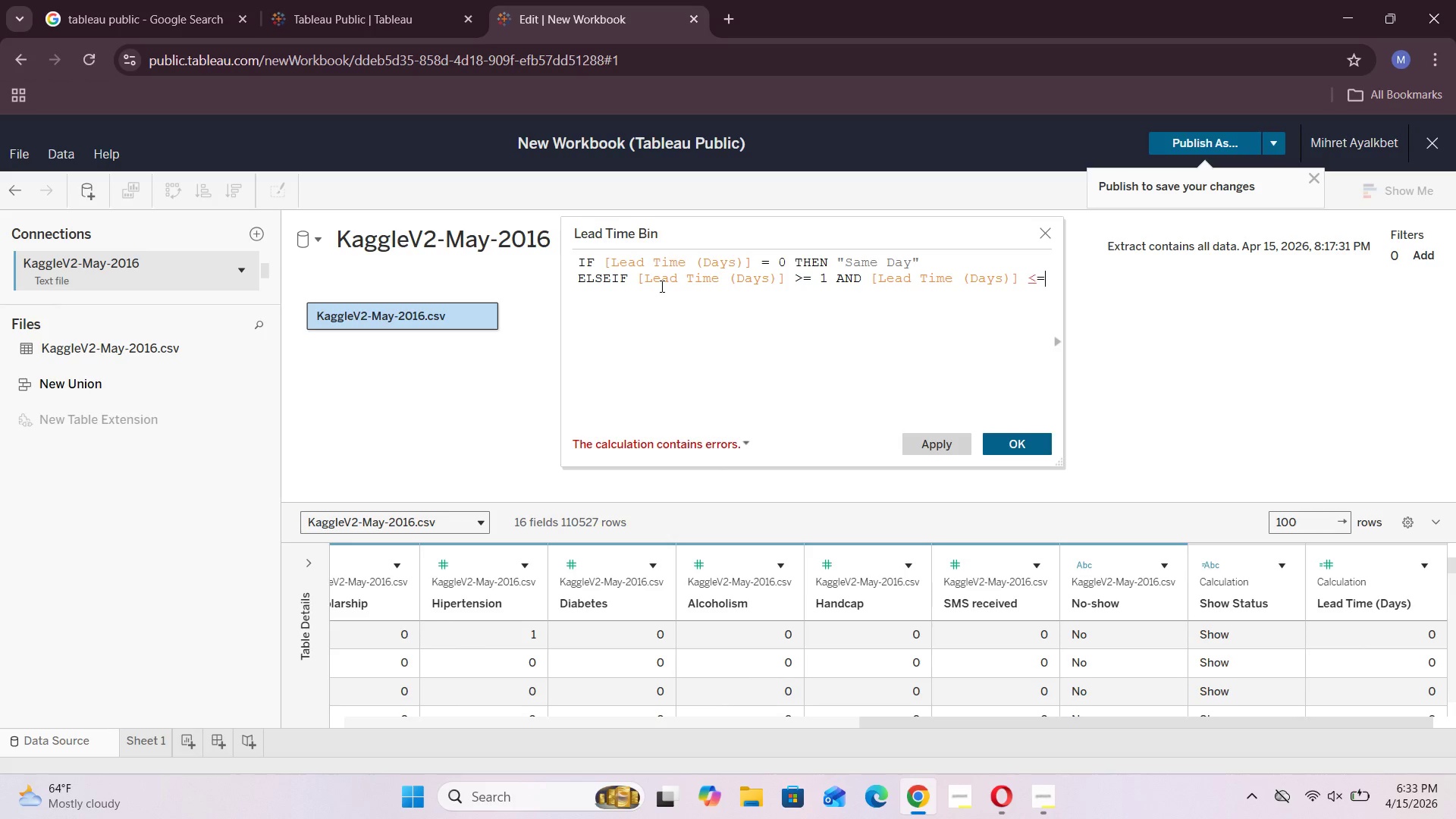 
key(Space)
 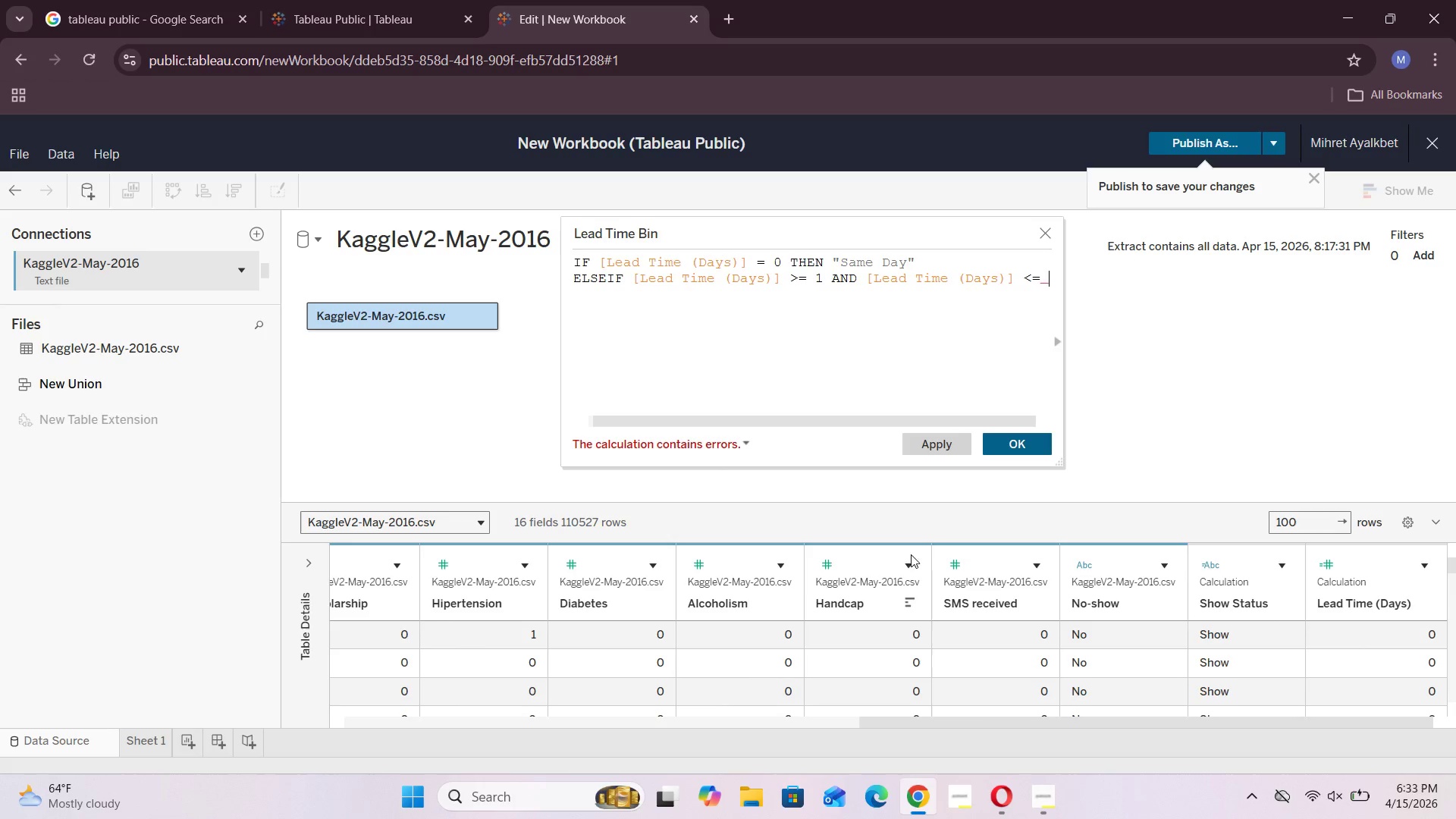 
wait(5.91)
 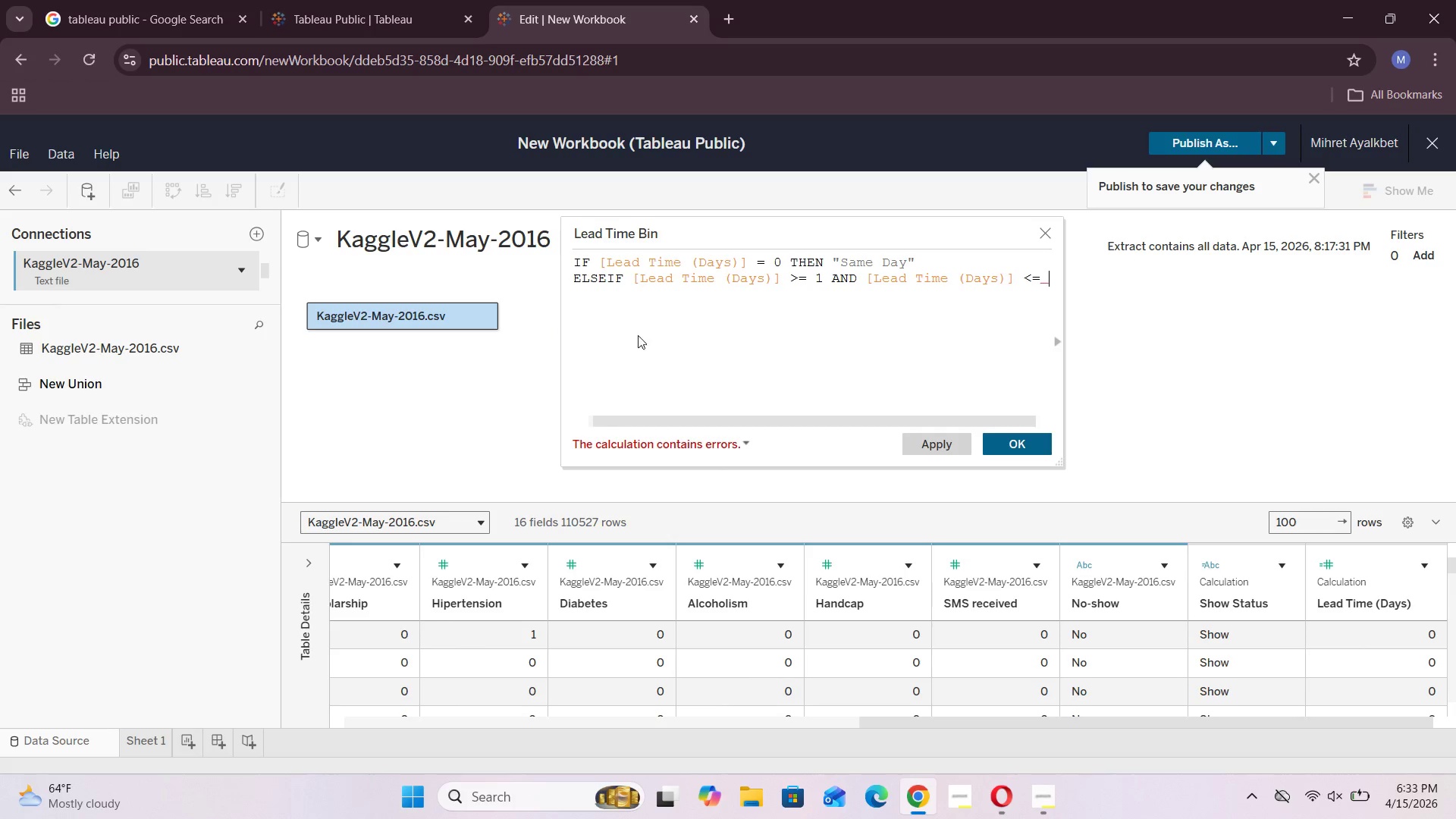 
left_click([1078, 714])